 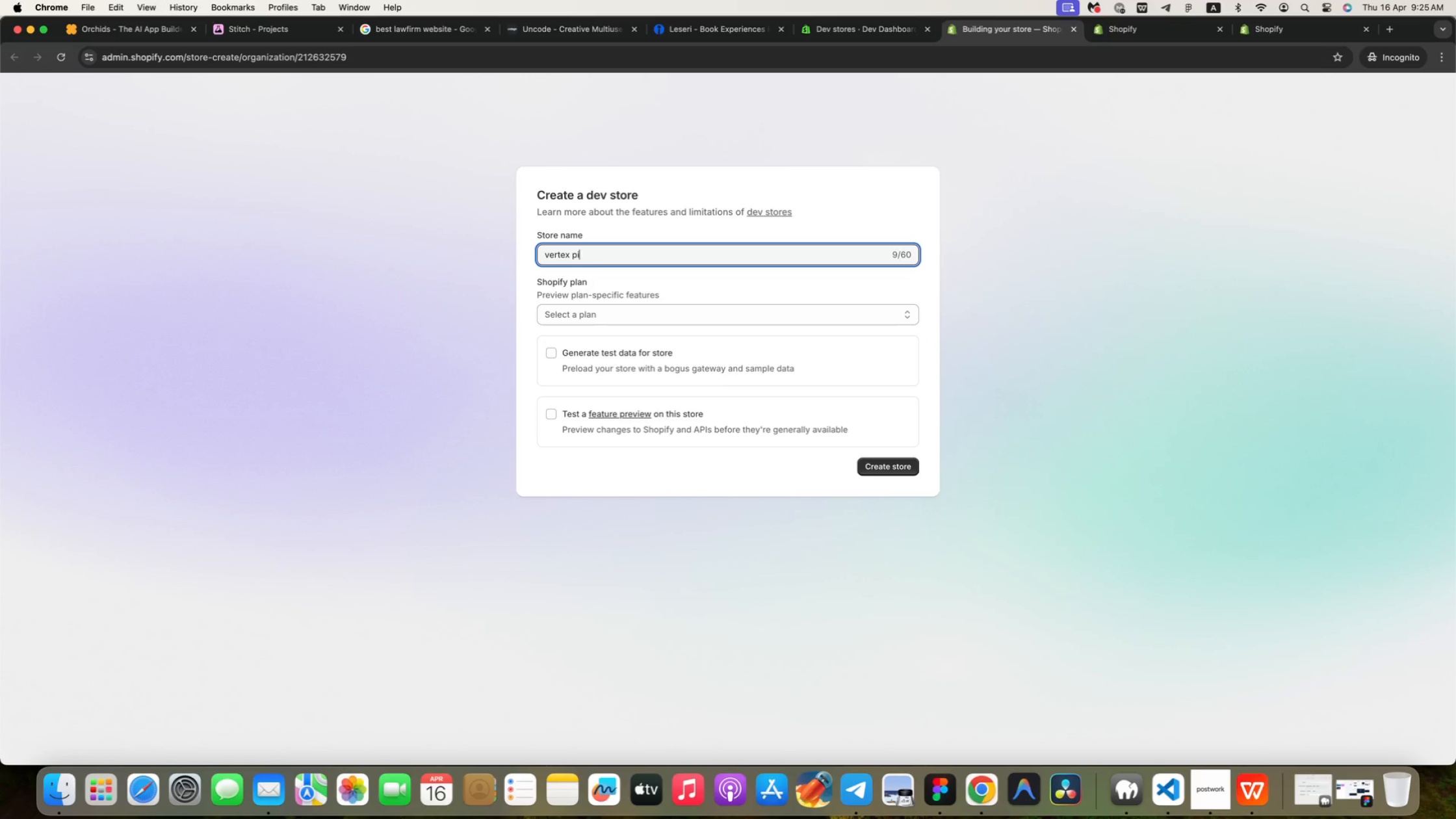 
key(Enter)
 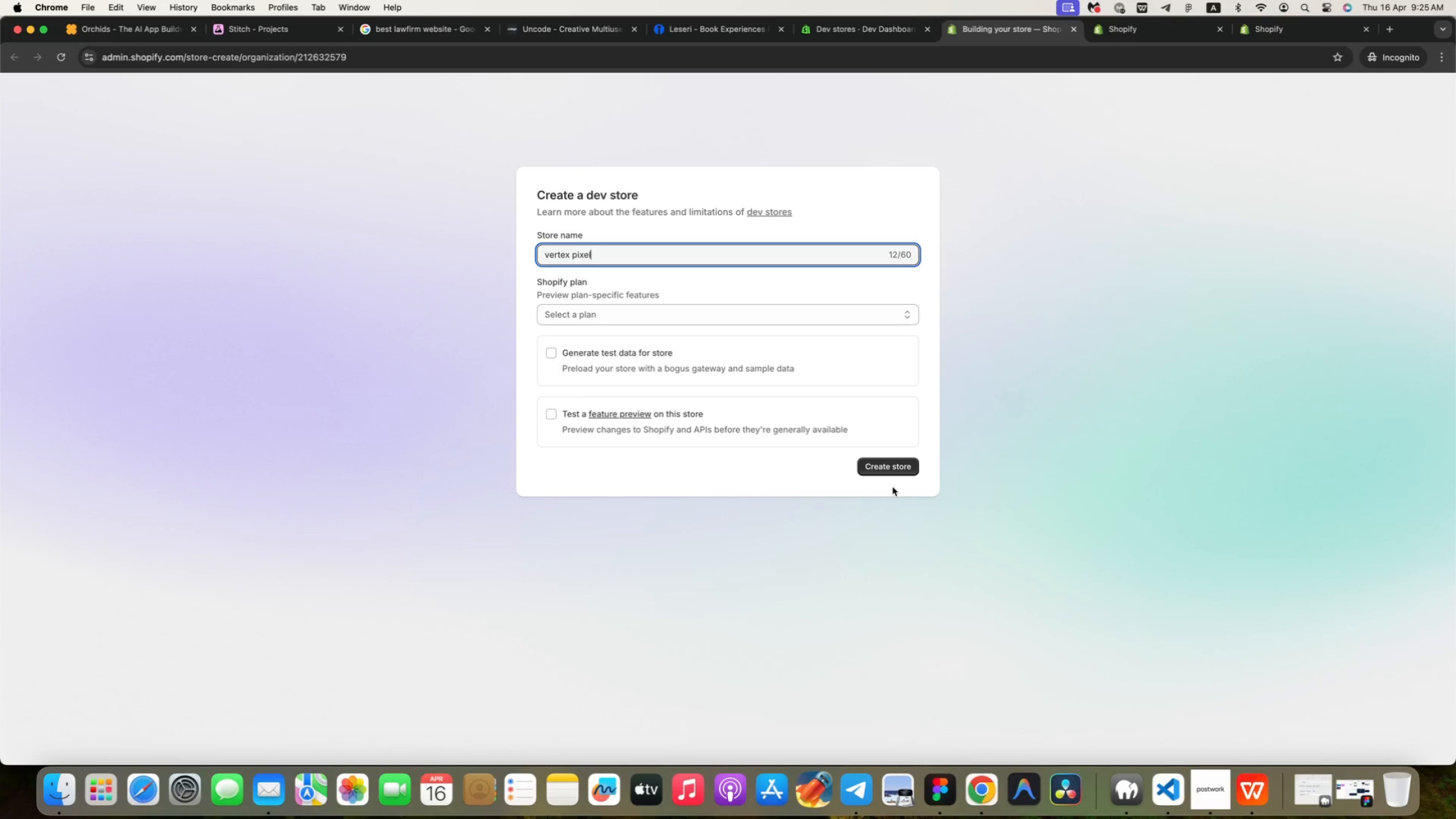 
left_click([889, 473])
 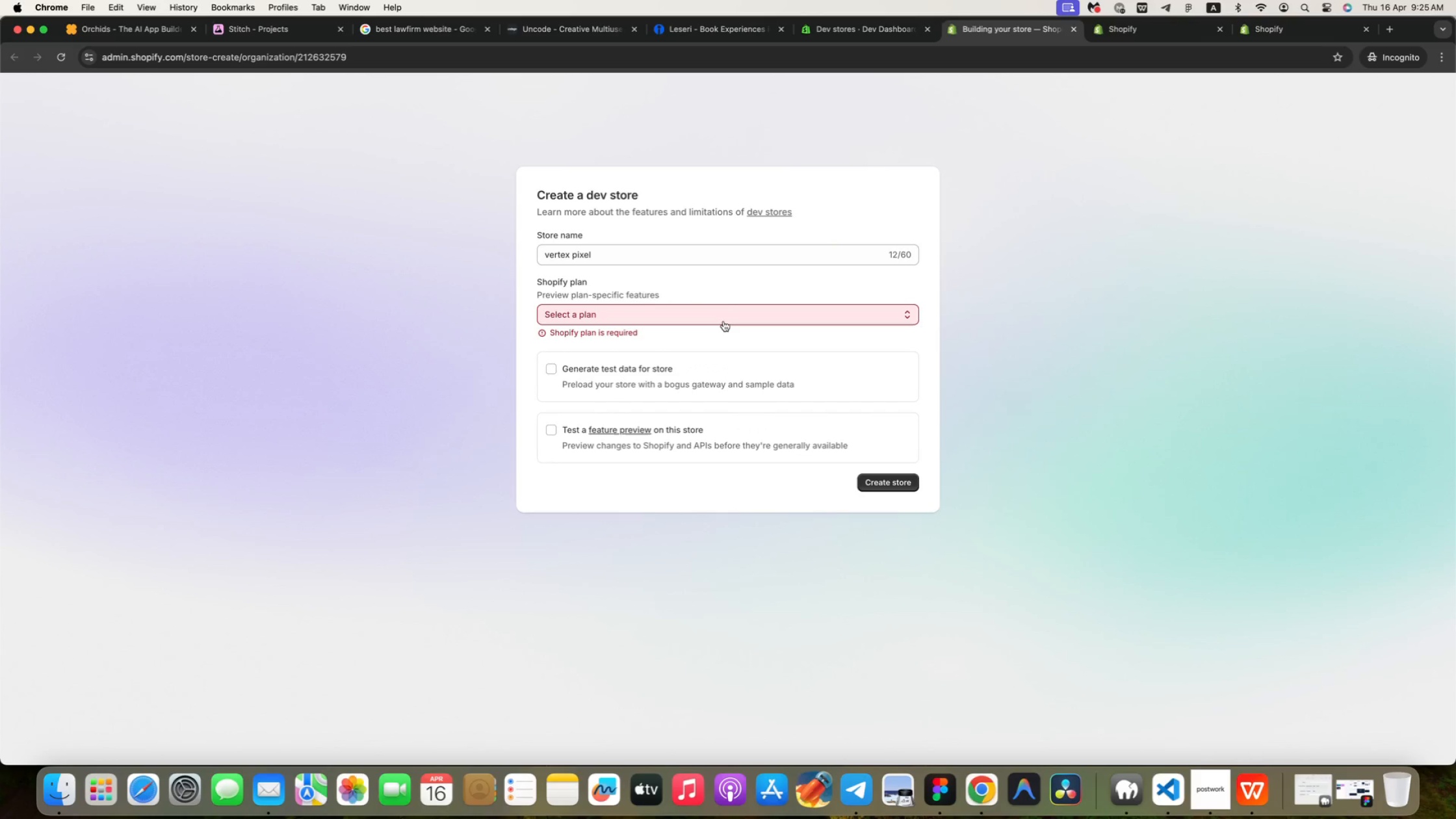 
left_click([723, 321])
 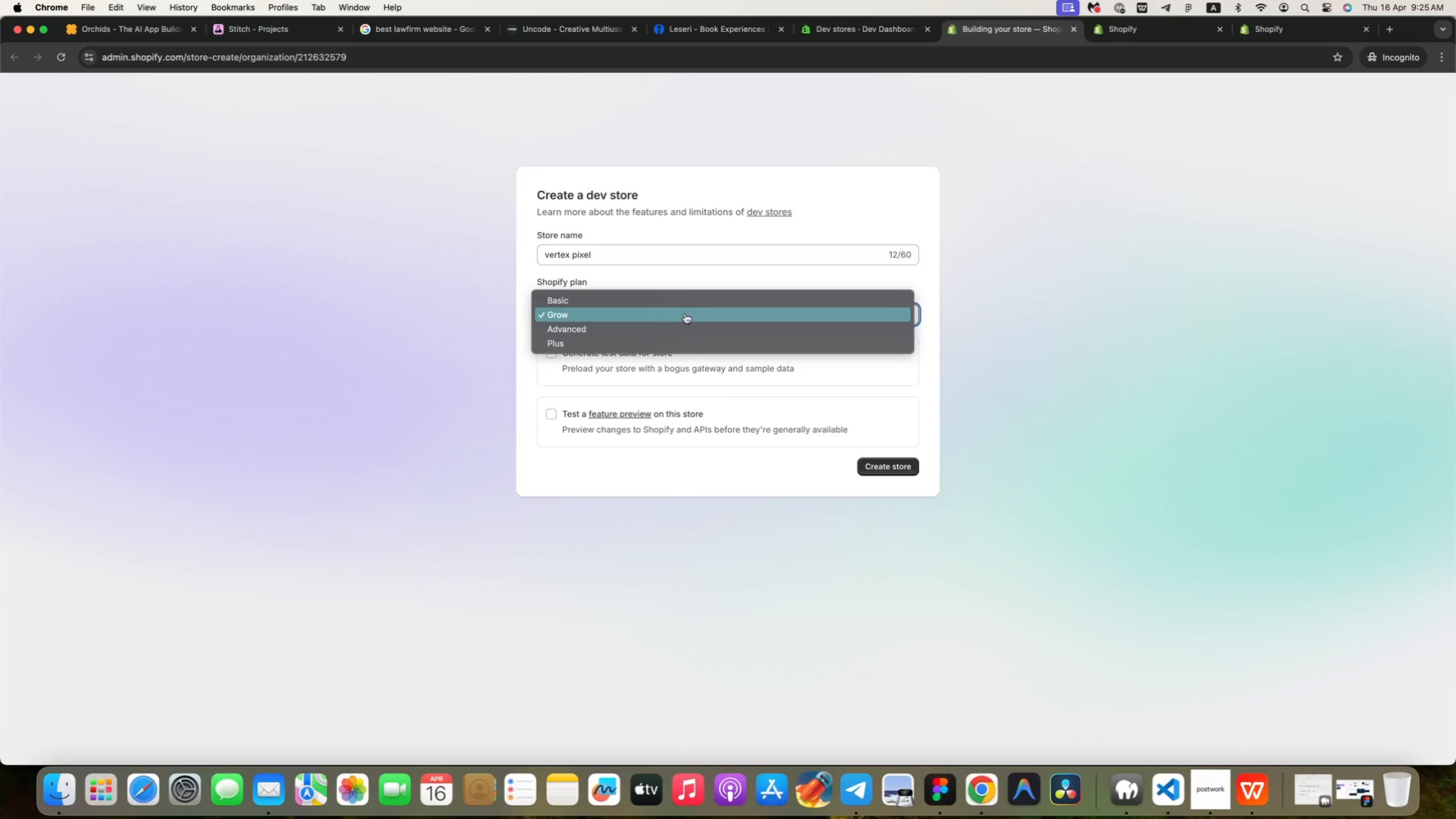 
left_click([679, 300])
 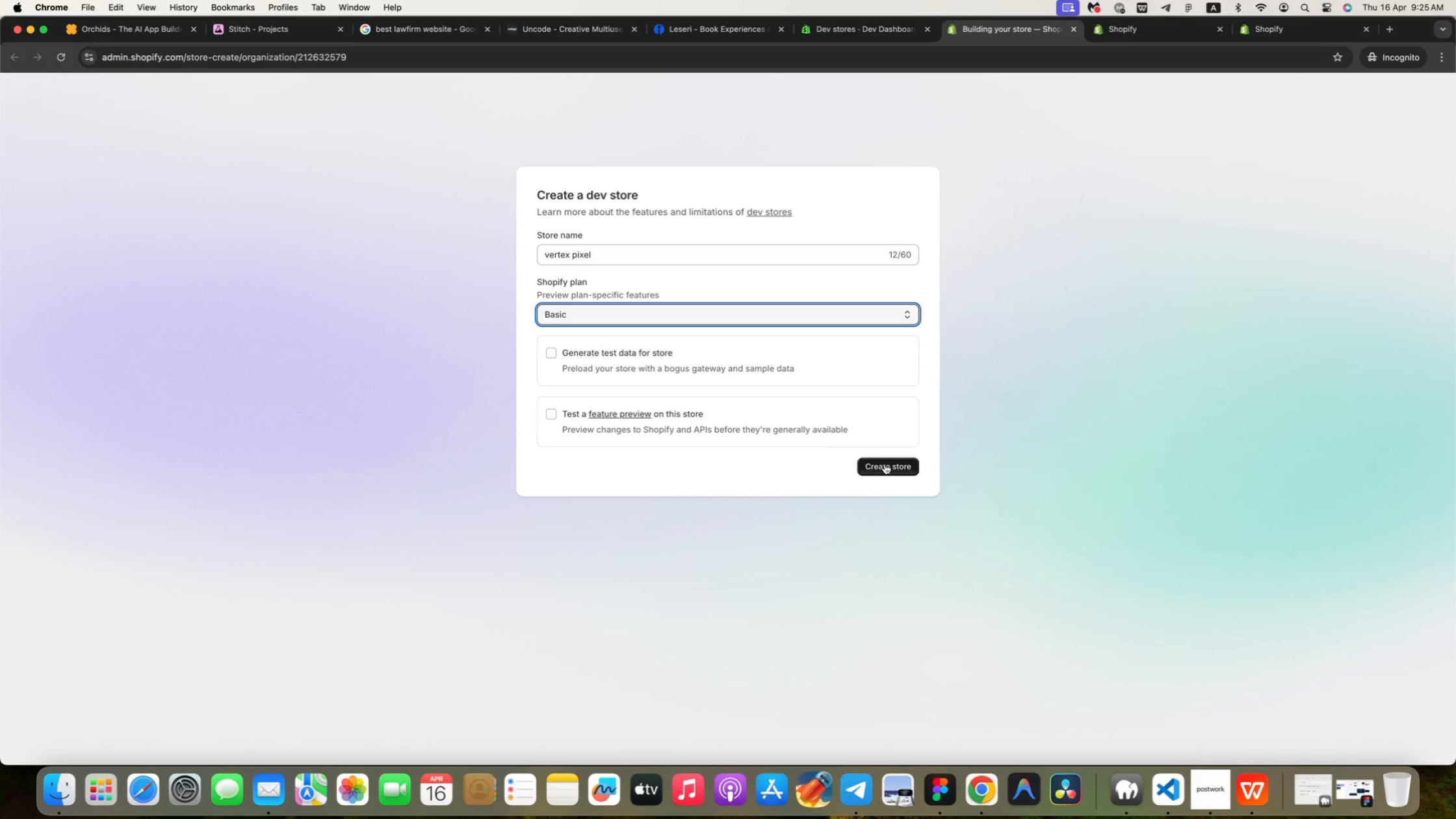 
left_click([885, 464])
 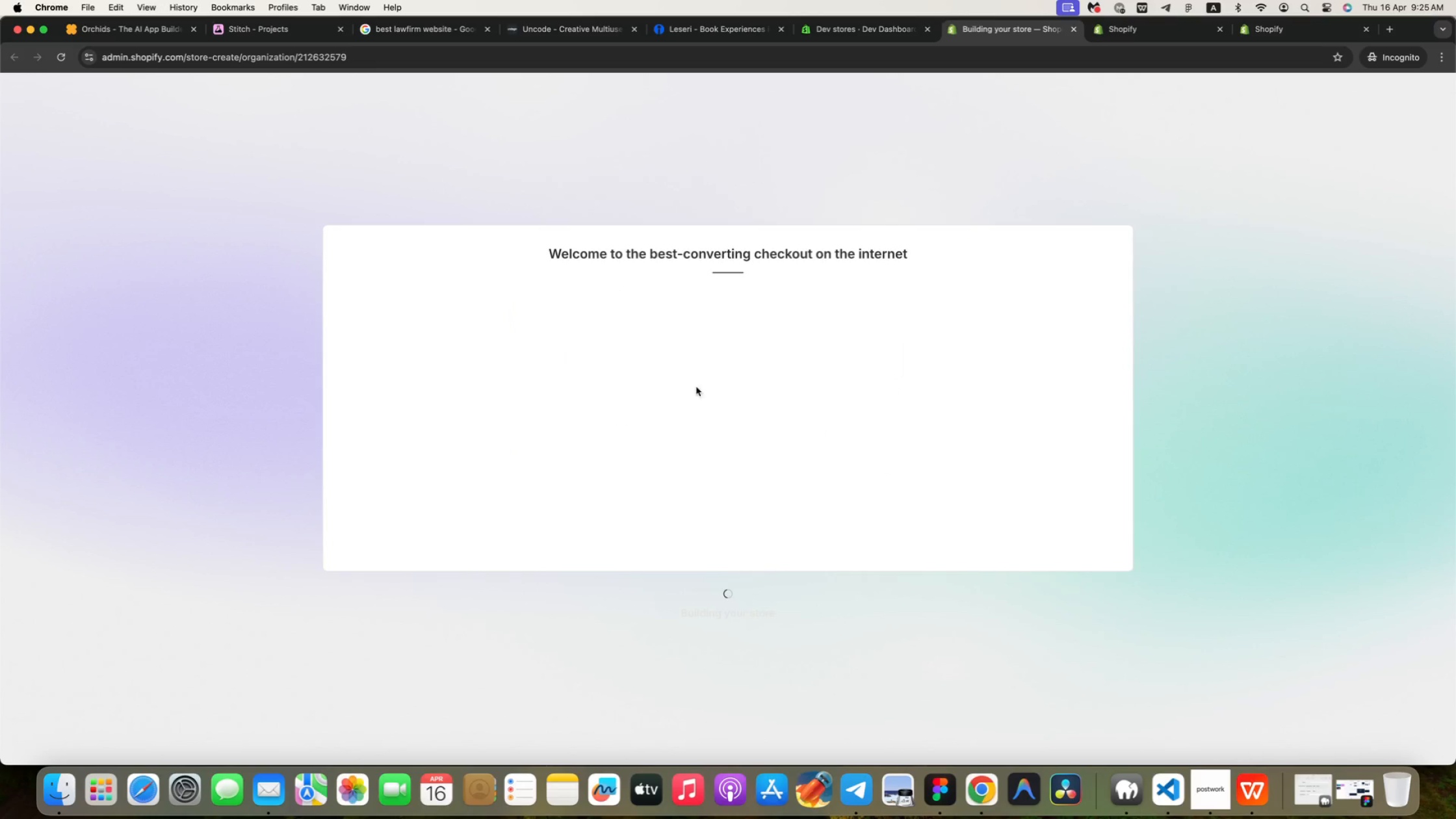 
mouse_move([653, 324])
 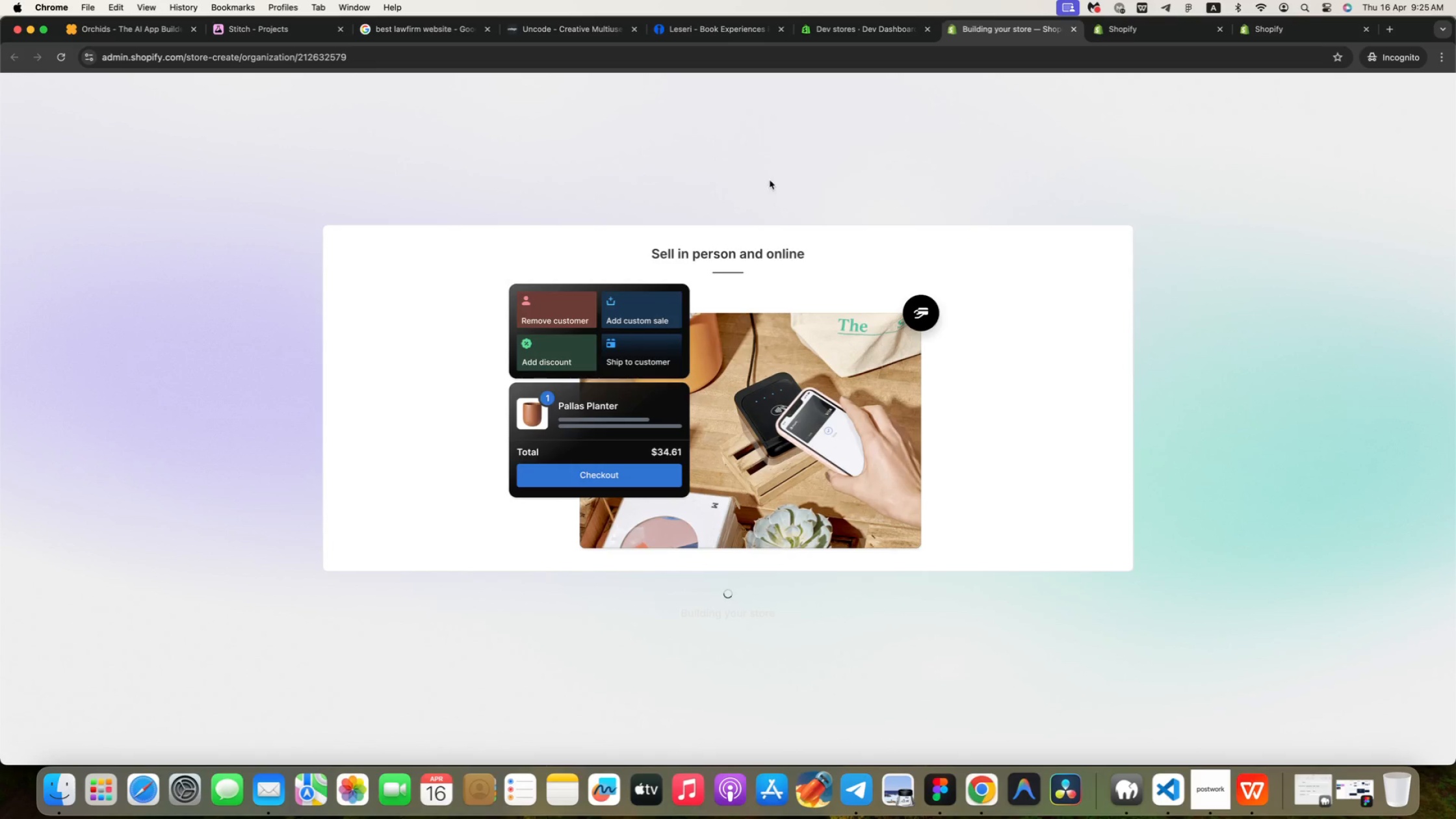 
key(Meta+CommandLeft)
 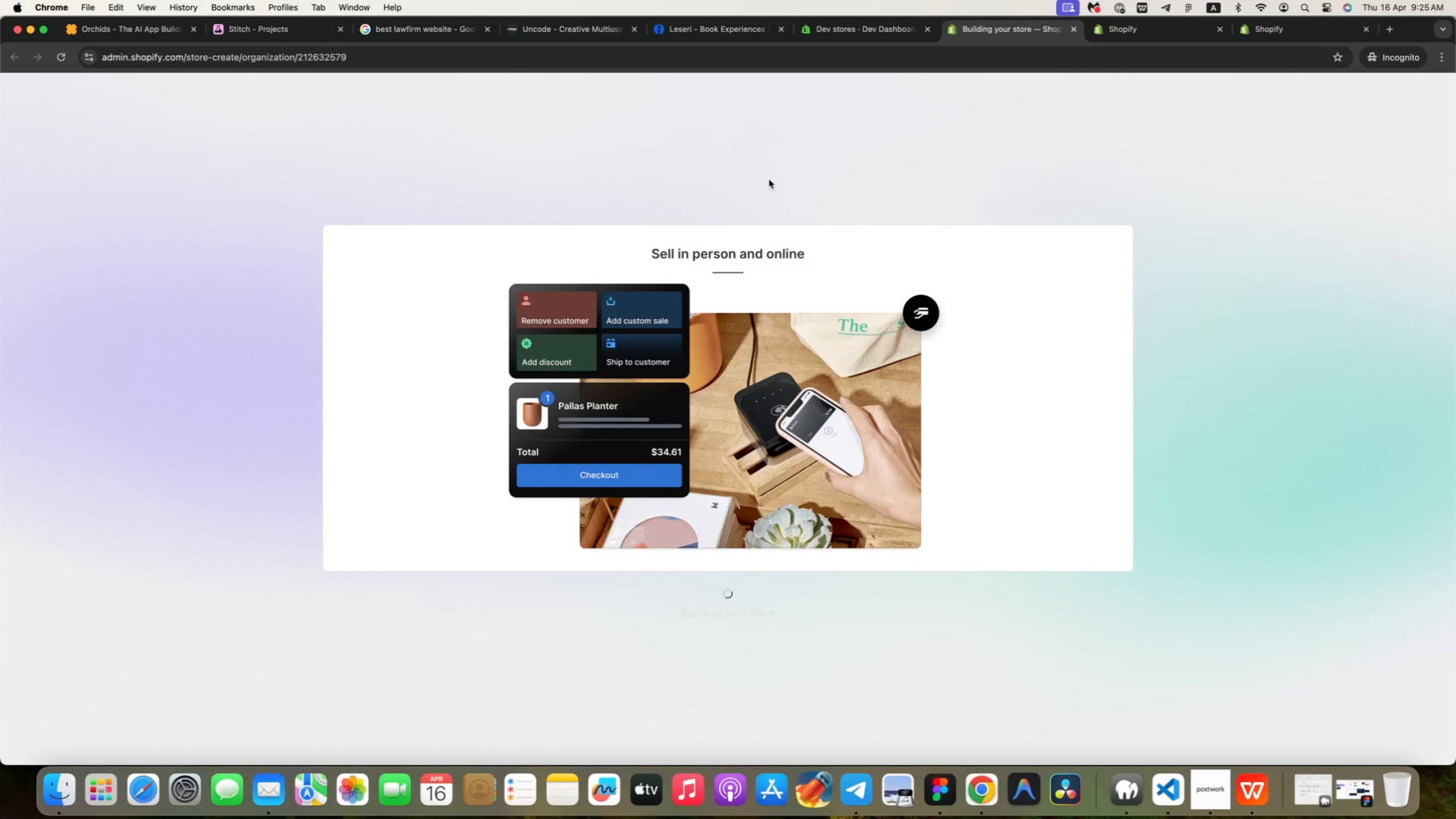 
key(Meta+Tab)